 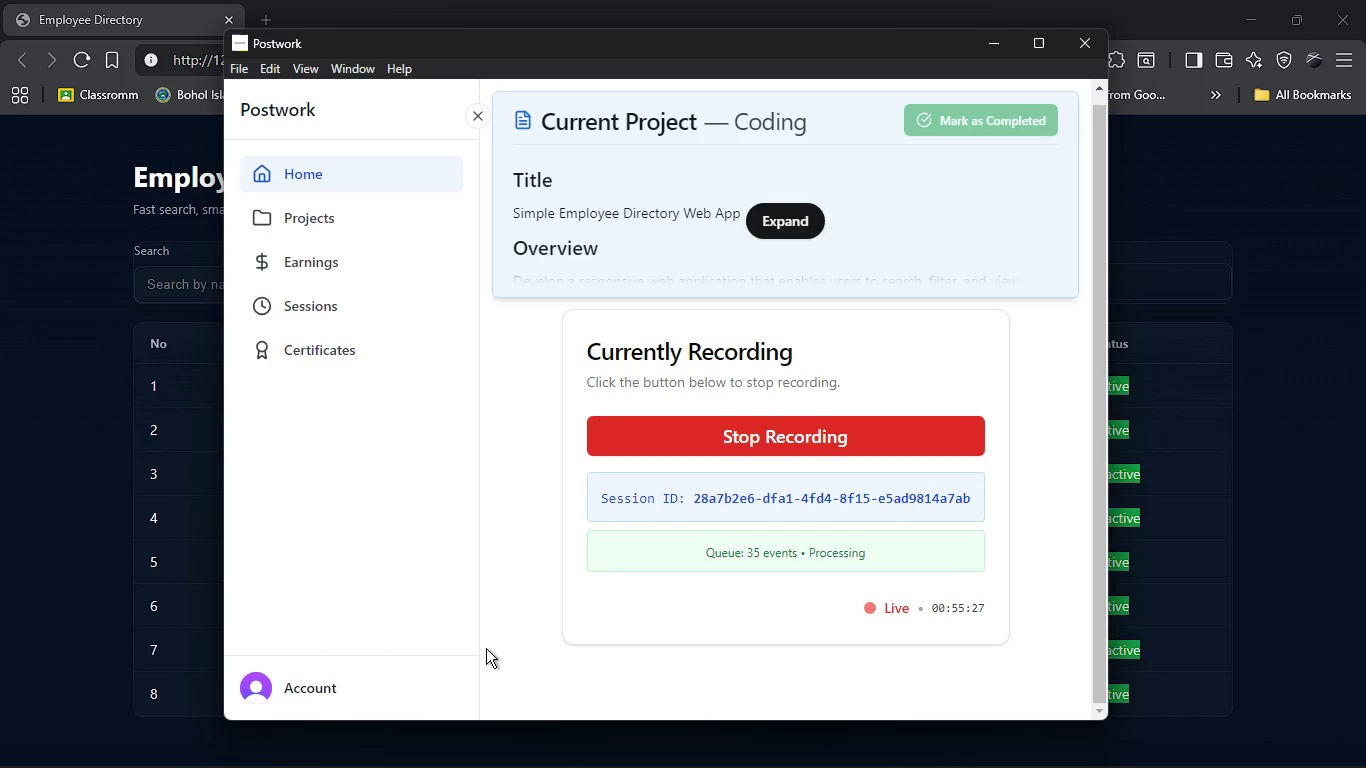 
key(Alt+Tab)
 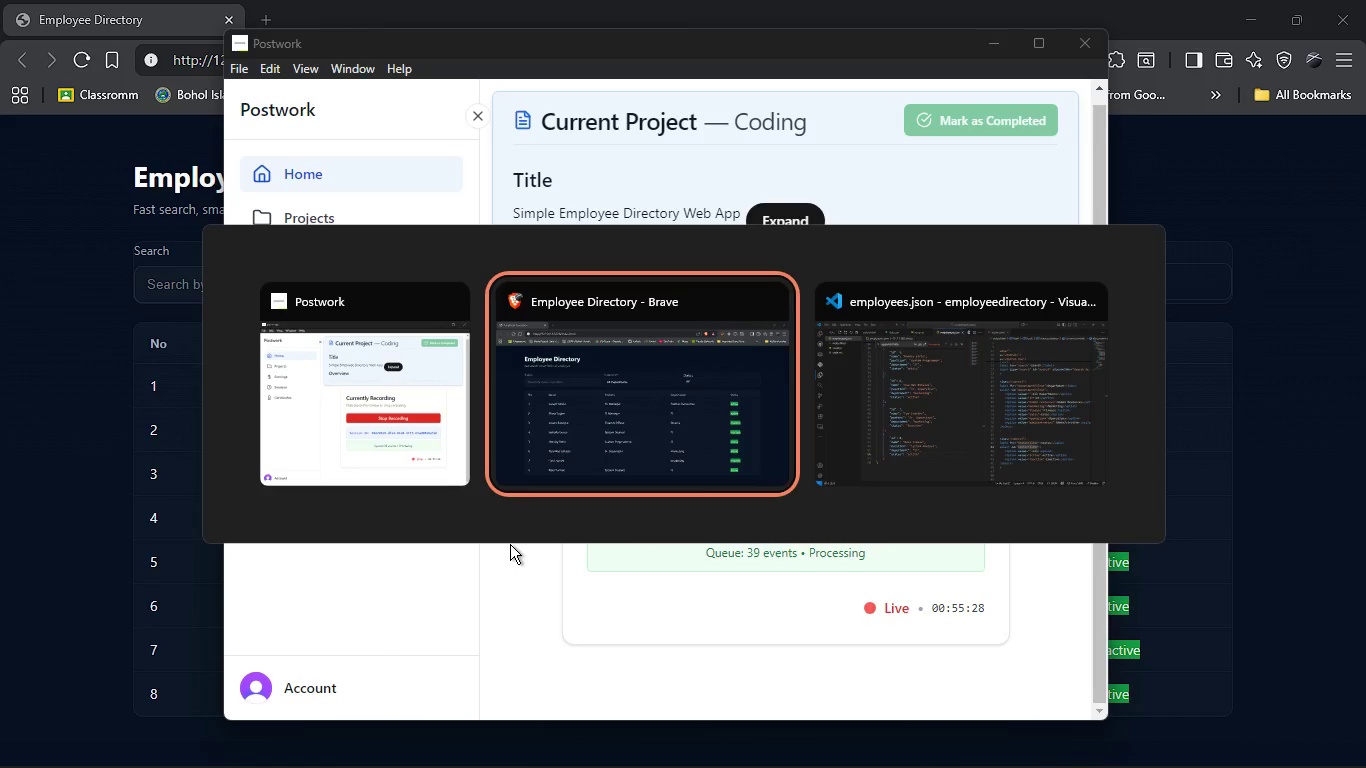 
key(Alt+Tab)
 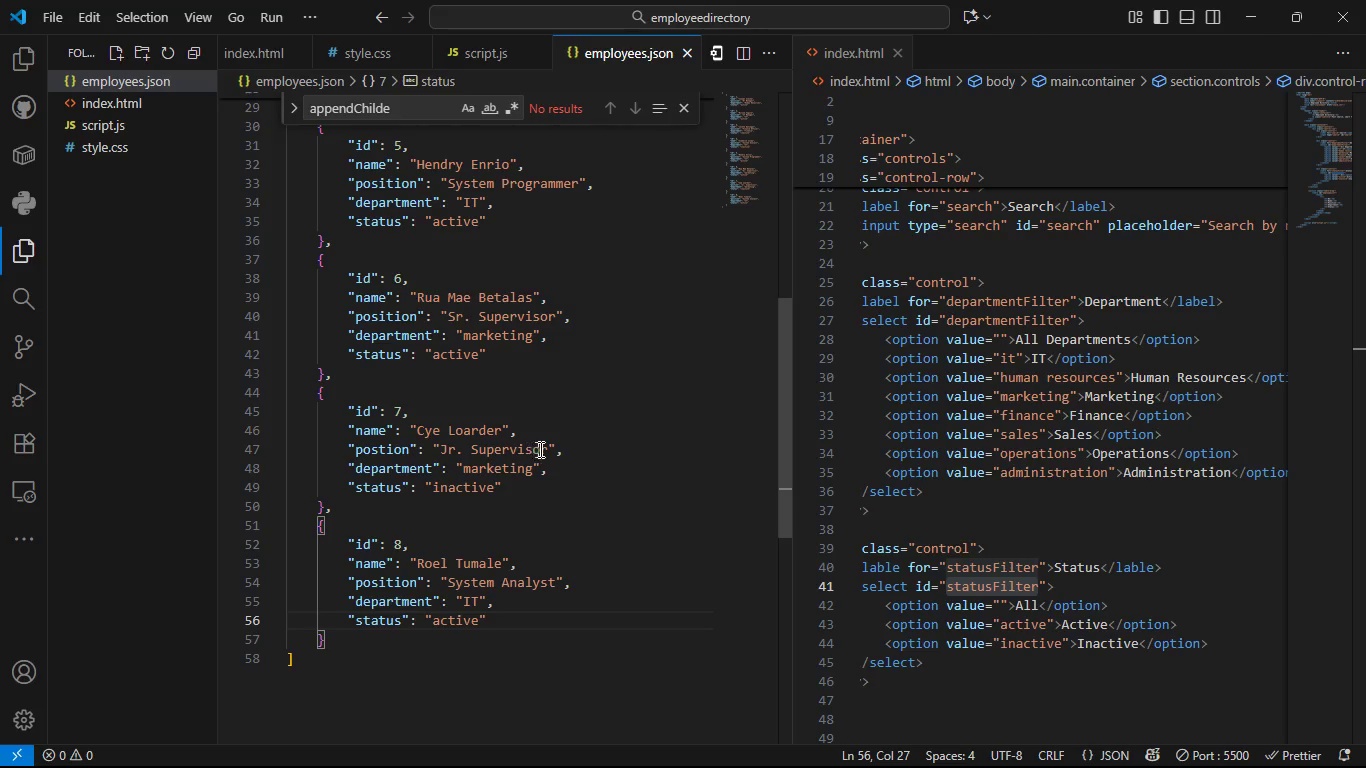 
left_click([548, 452])
 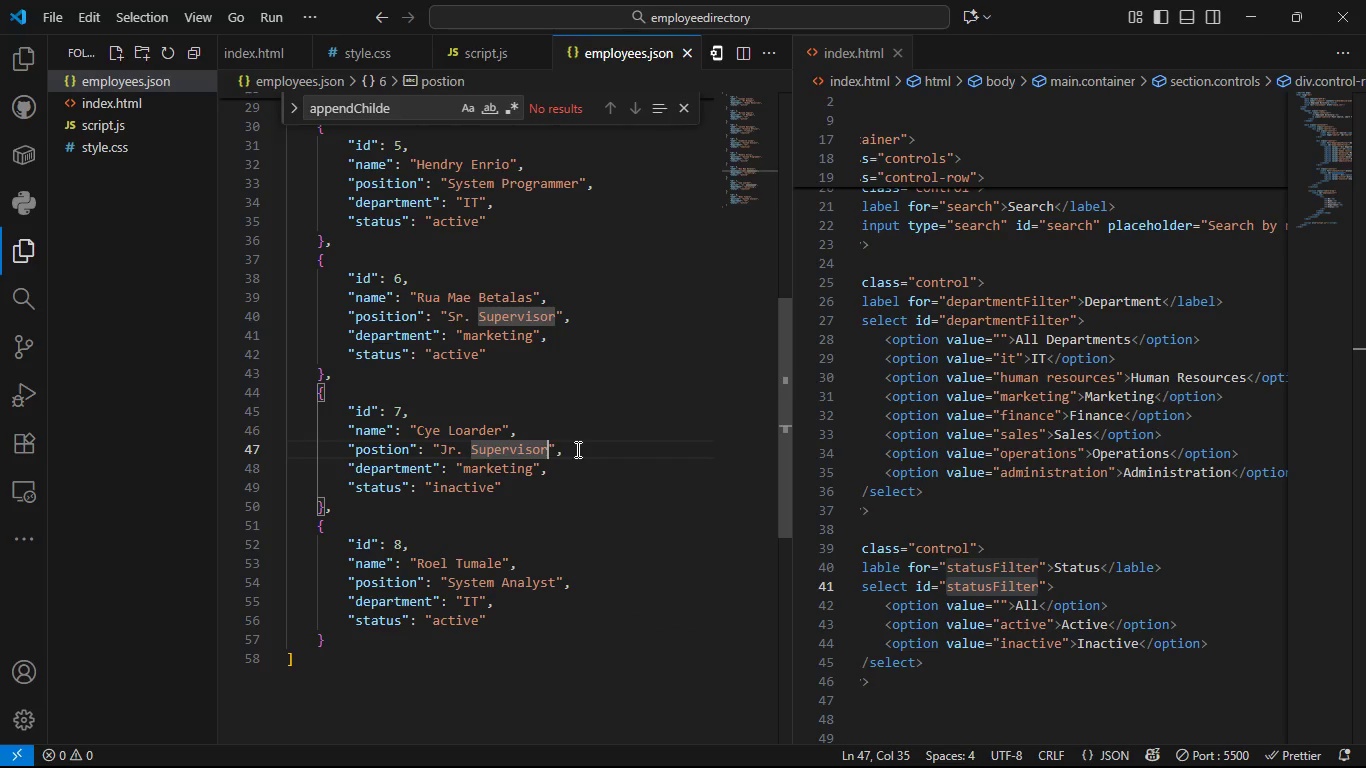 
left_click([576, 449])
 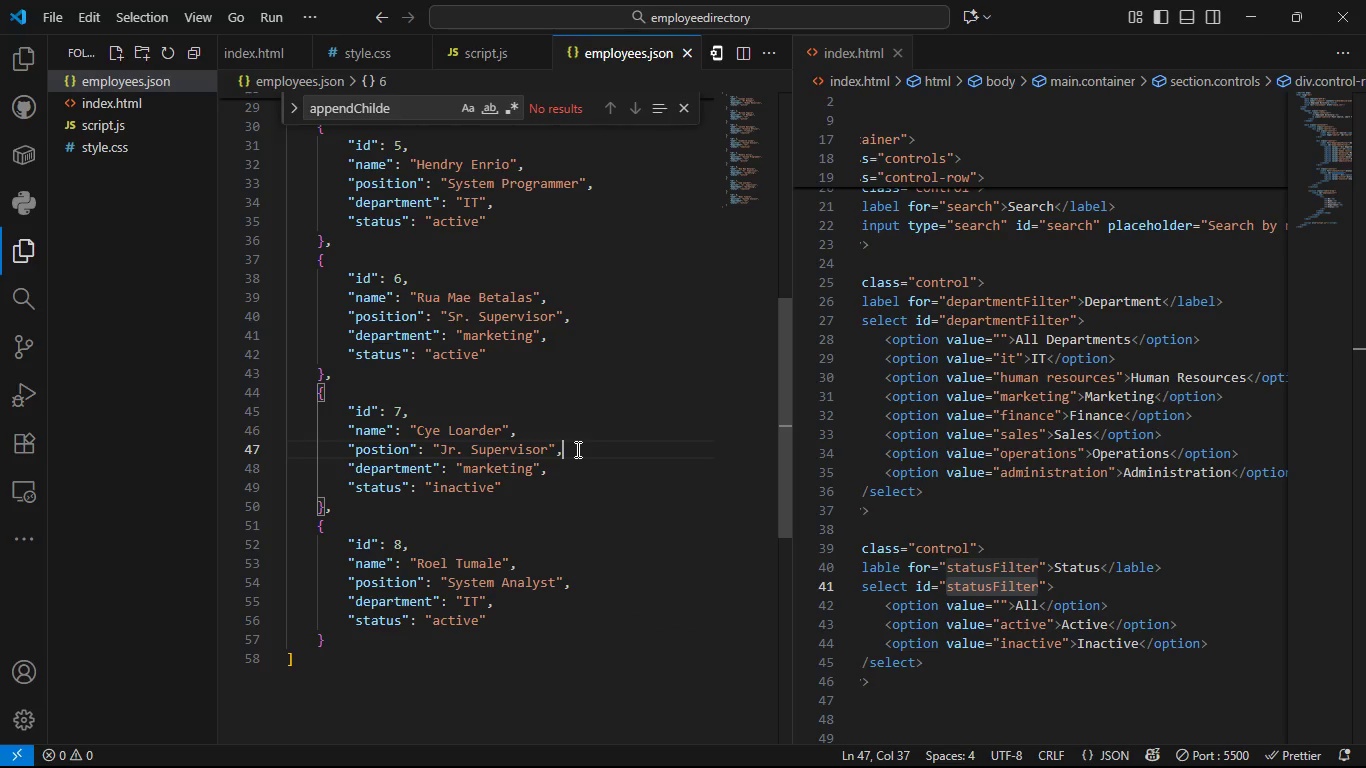 
hold_key(key=AltLeft, duration=1.34)
 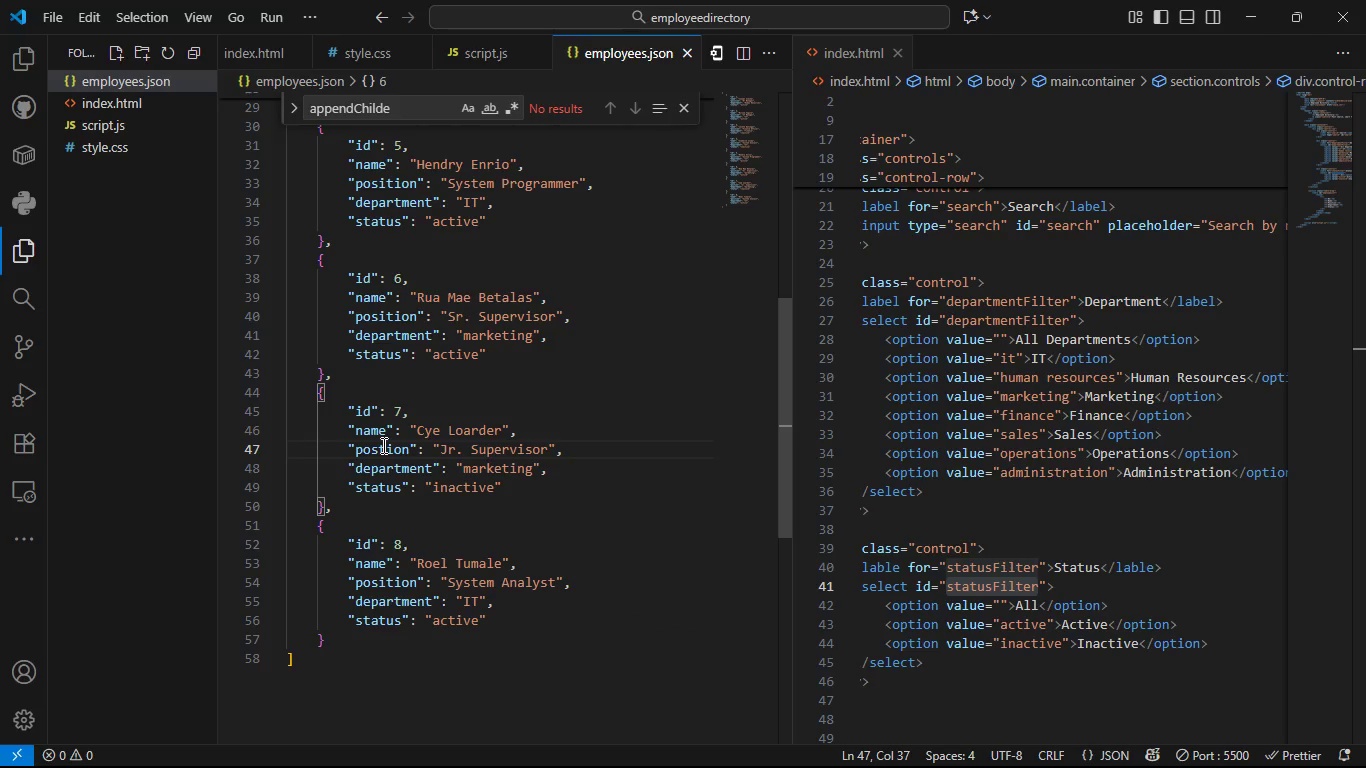 
left_click([382, 445])
 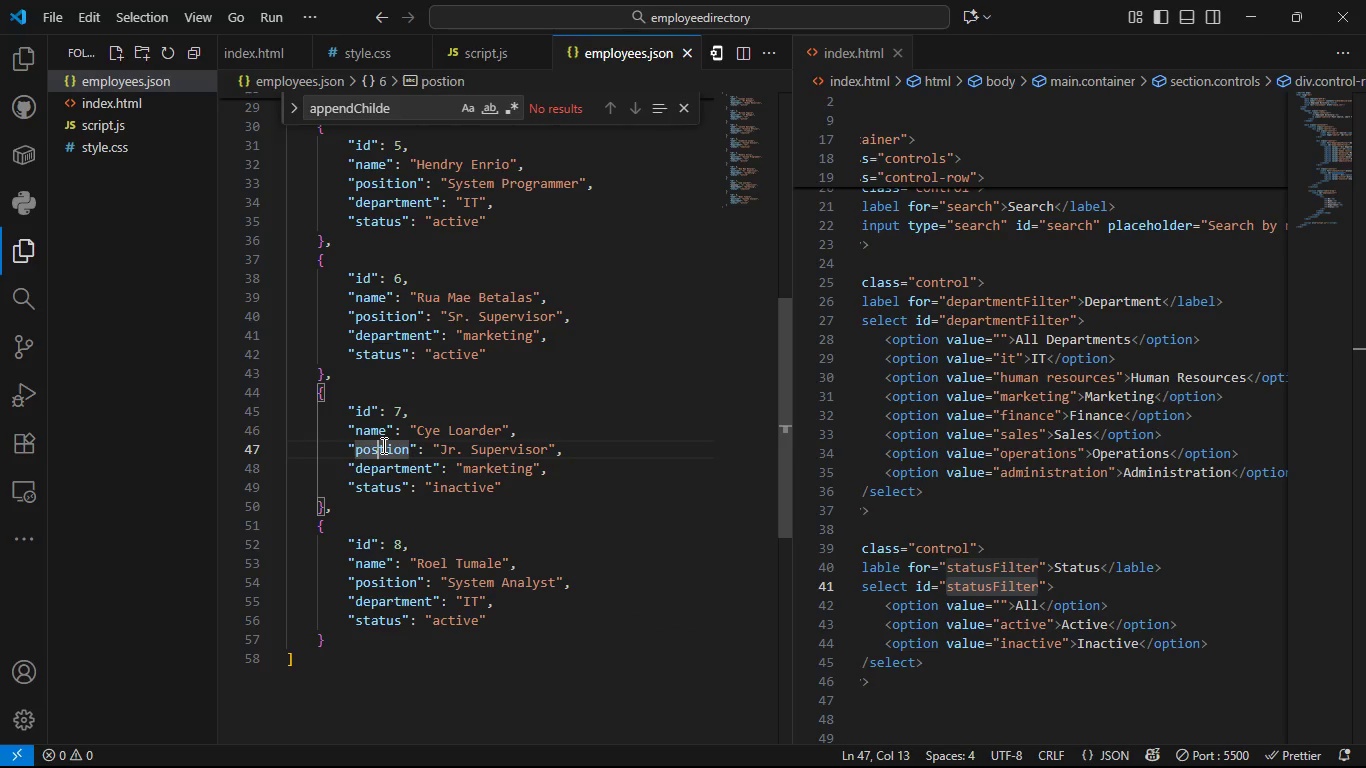 
key(ArrowLeft)
 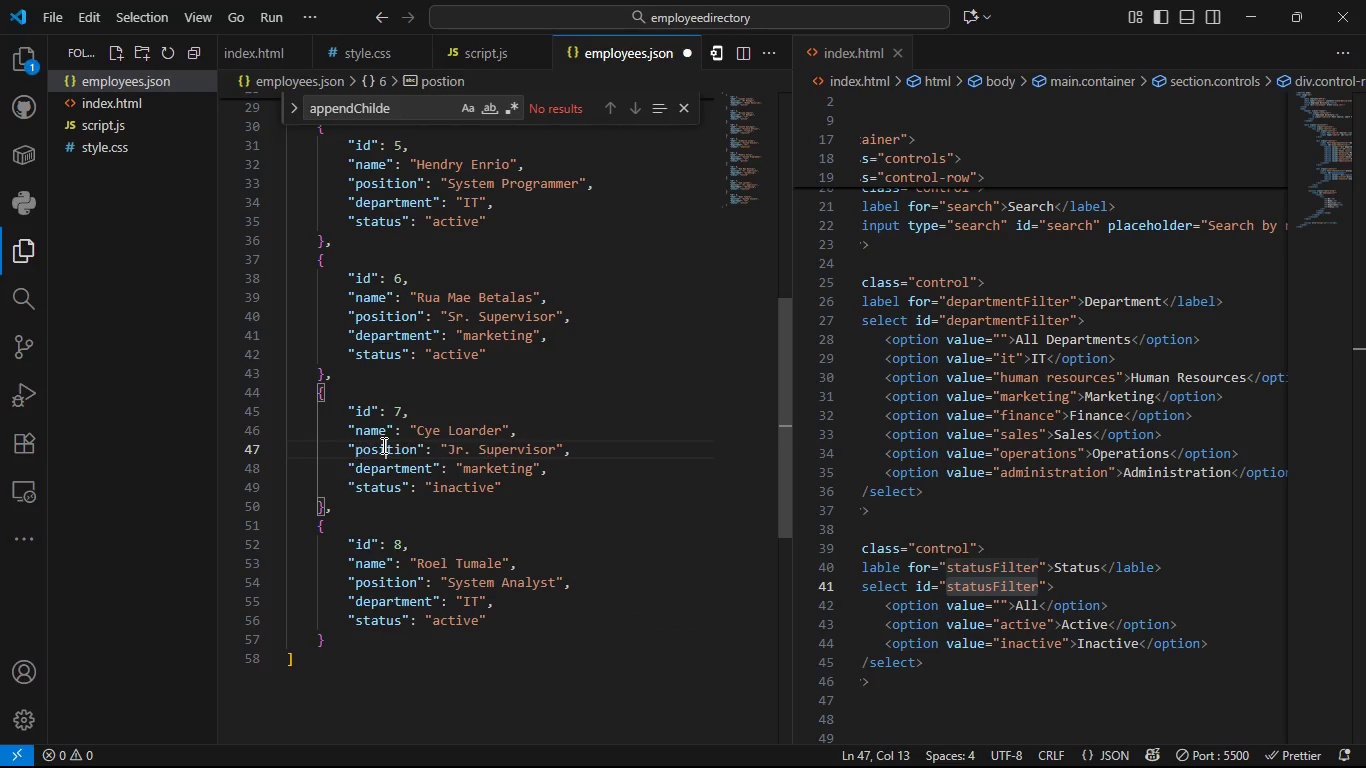 
key(I)
 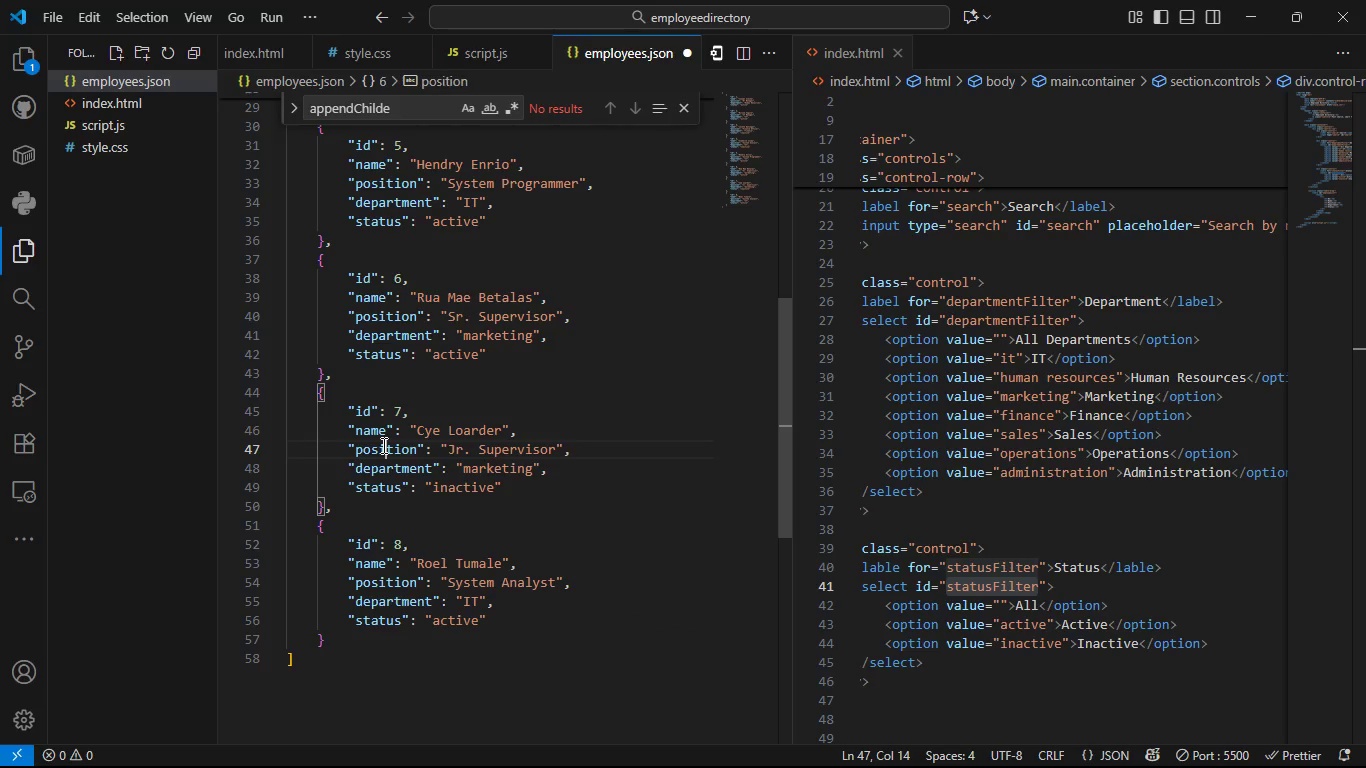 
key(Control+S)
 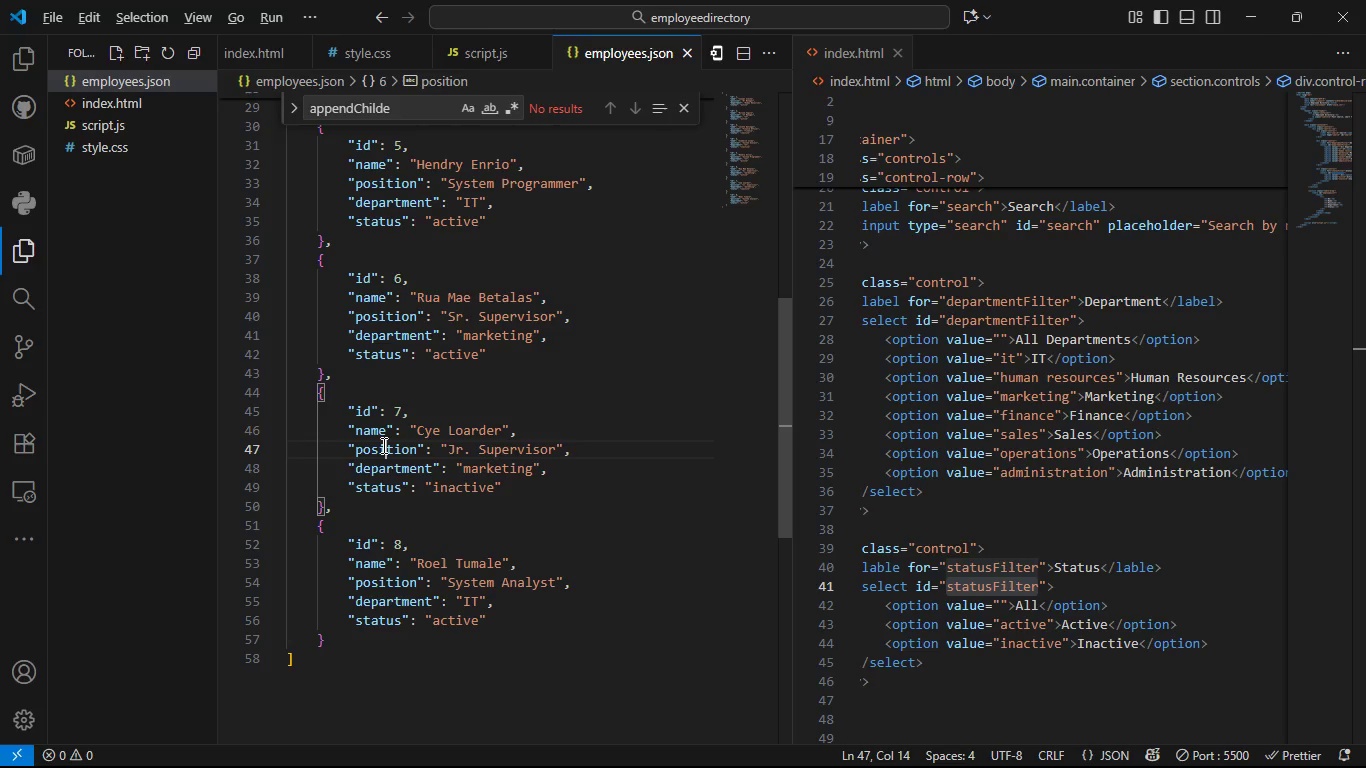 
key(Alt+Tab)
 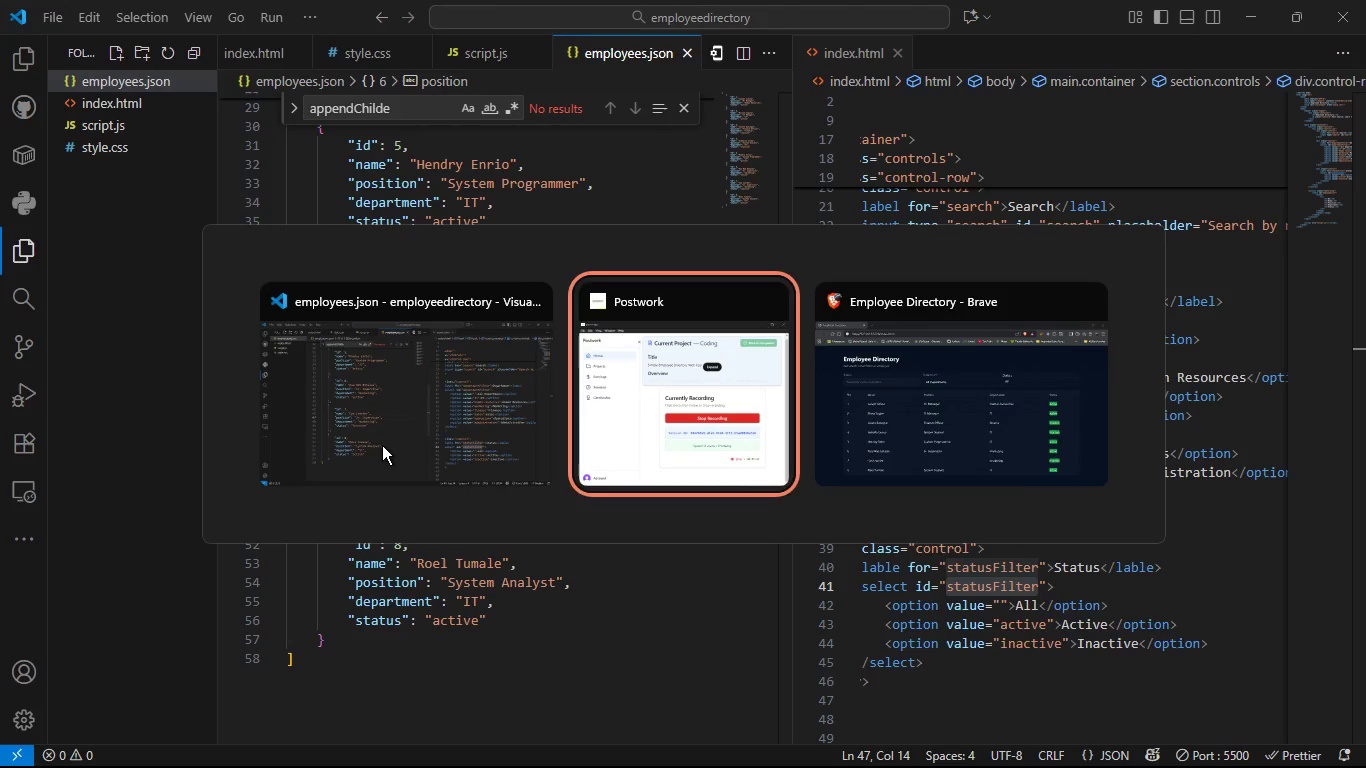 
key(Alt+Tab)
 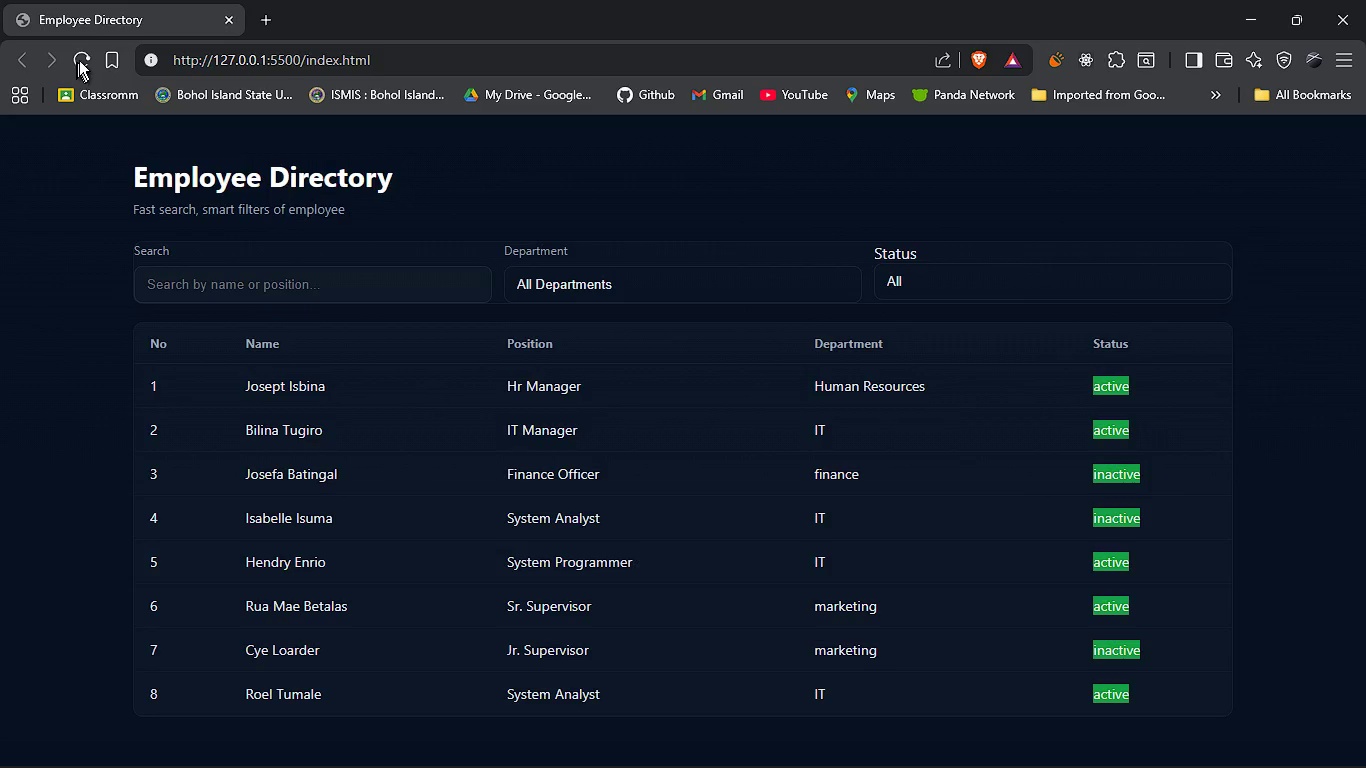 
left_click([79, 60])
 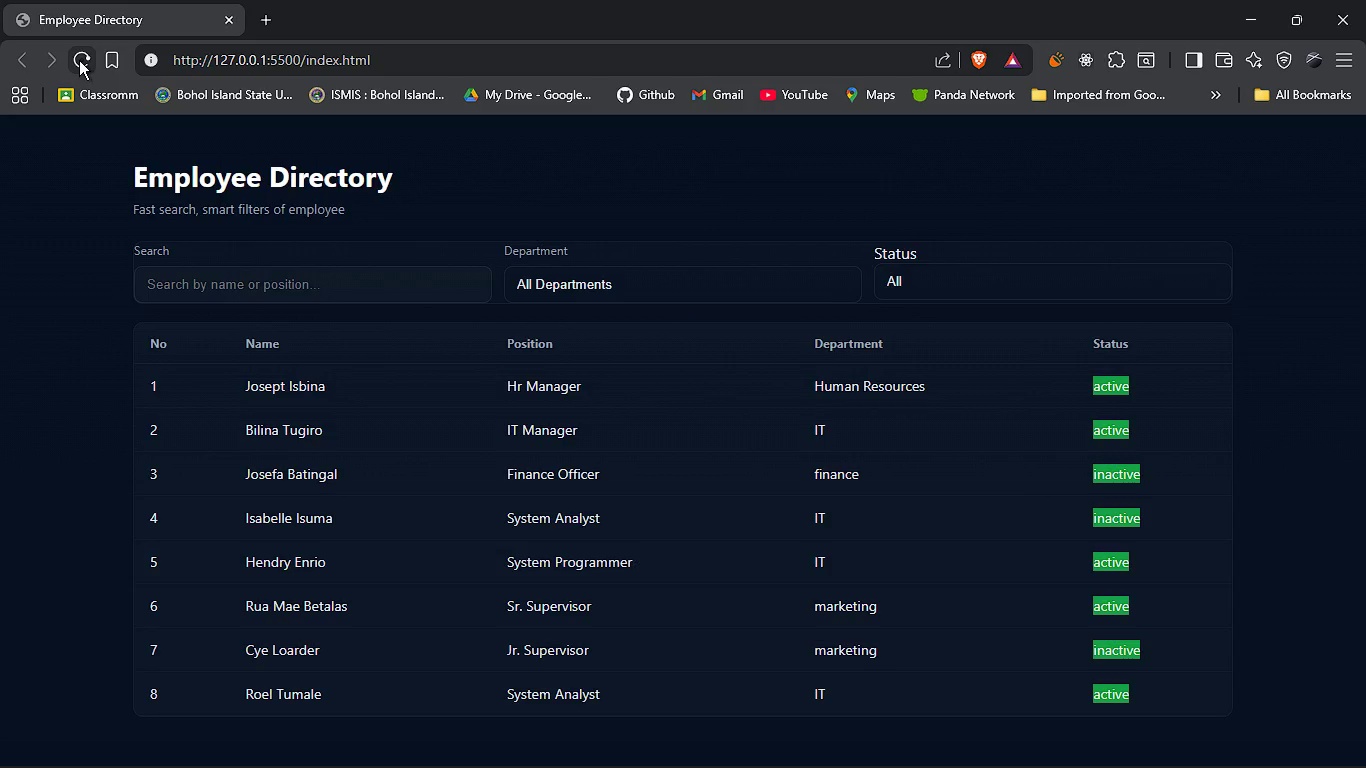 
left_click([79, 60])
 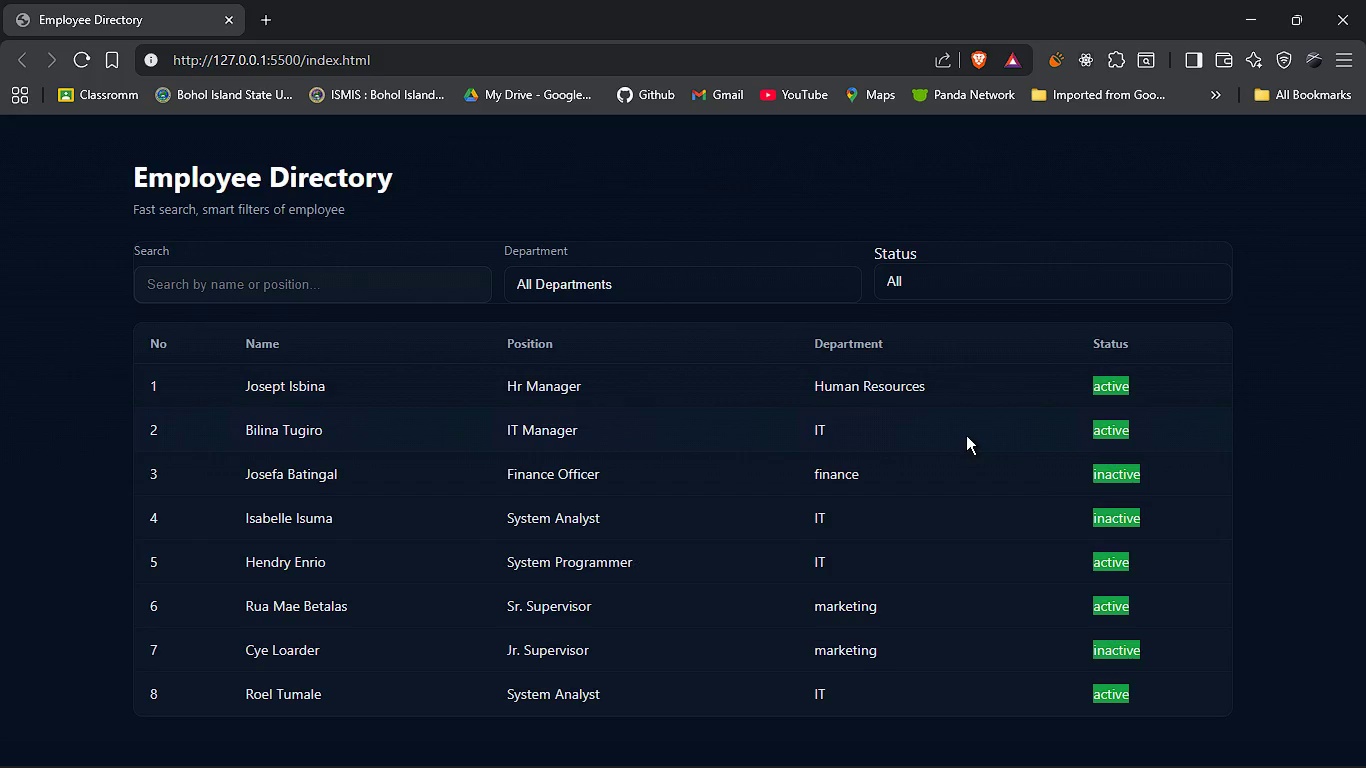 
key(Alt+Tab)
 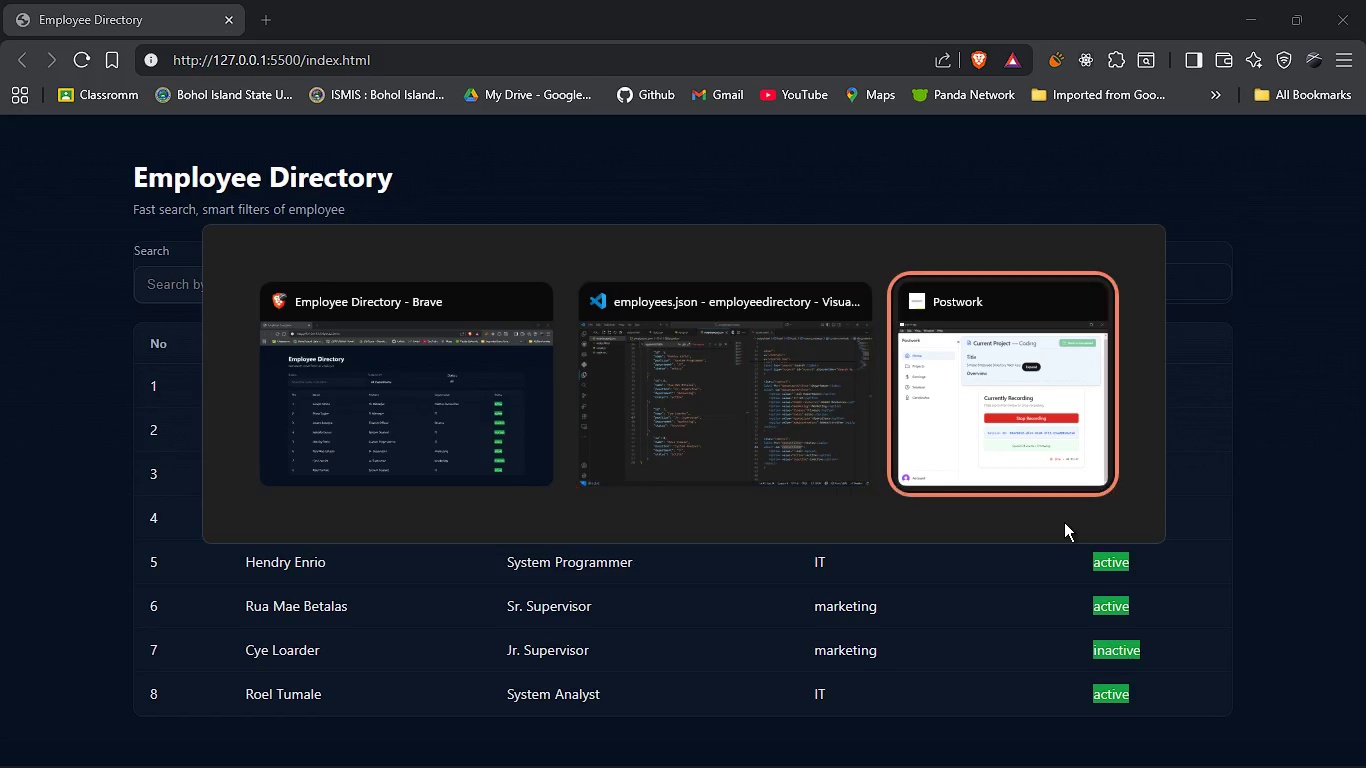 
key(Alt+Tab)
 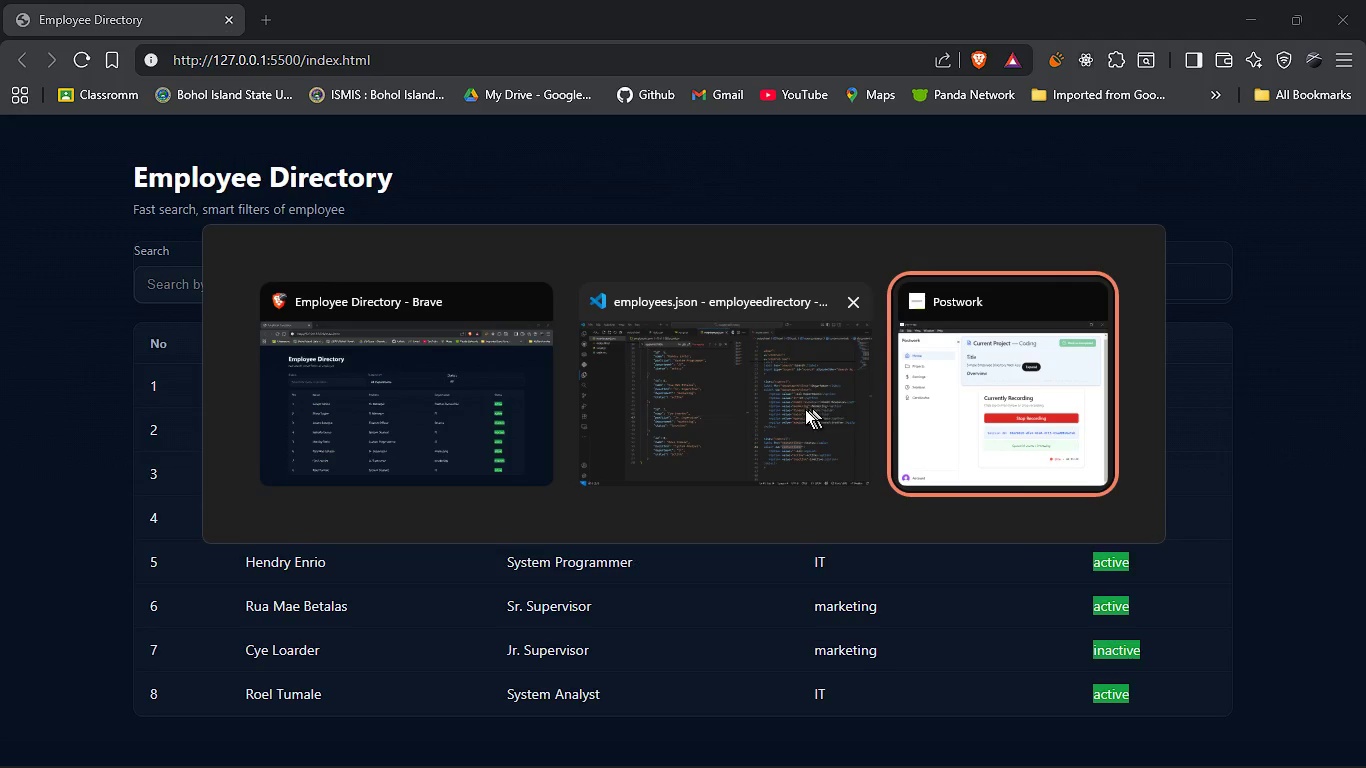 
left_click([805, 409])